 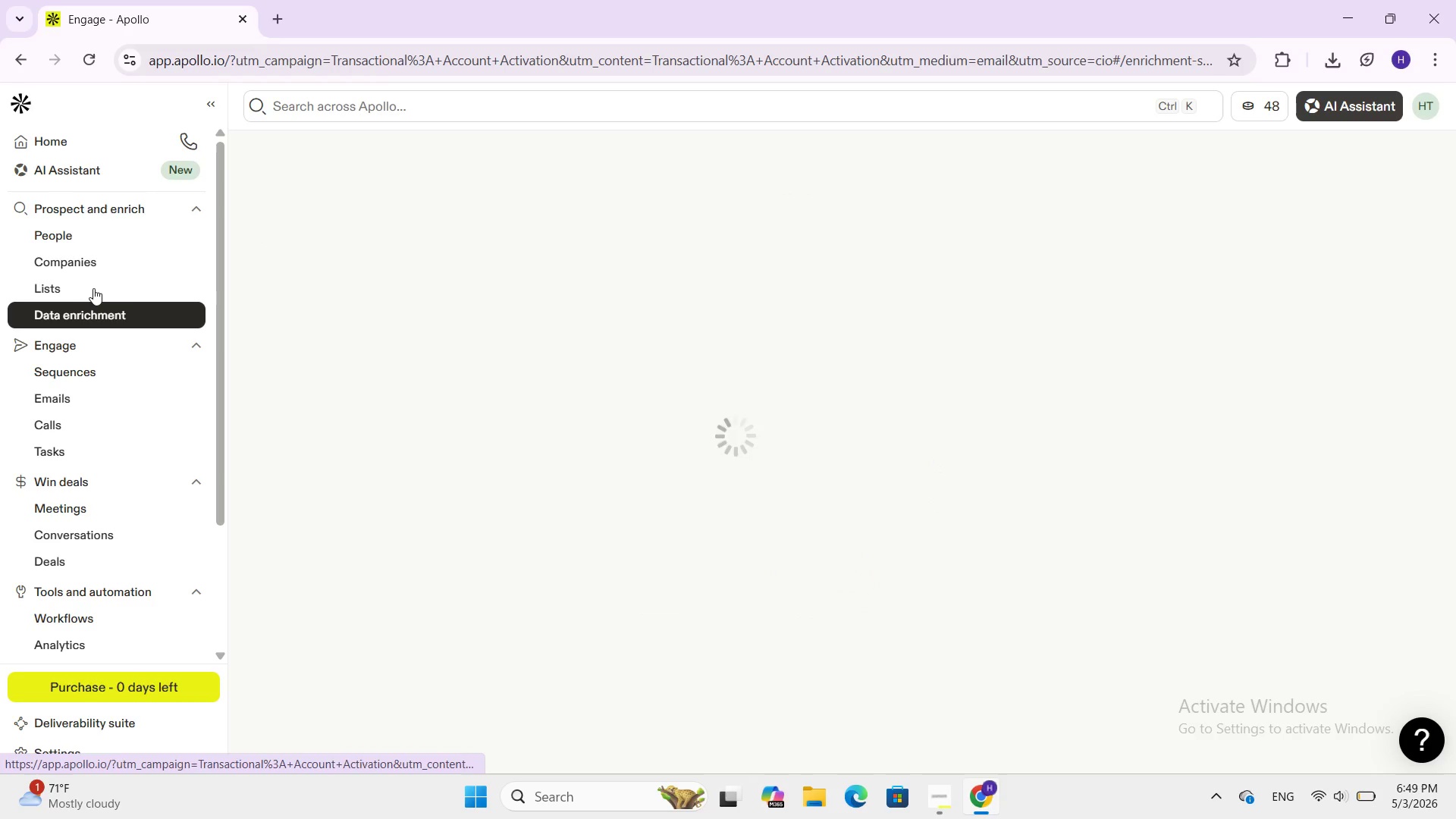 
left_click([93, 288])
 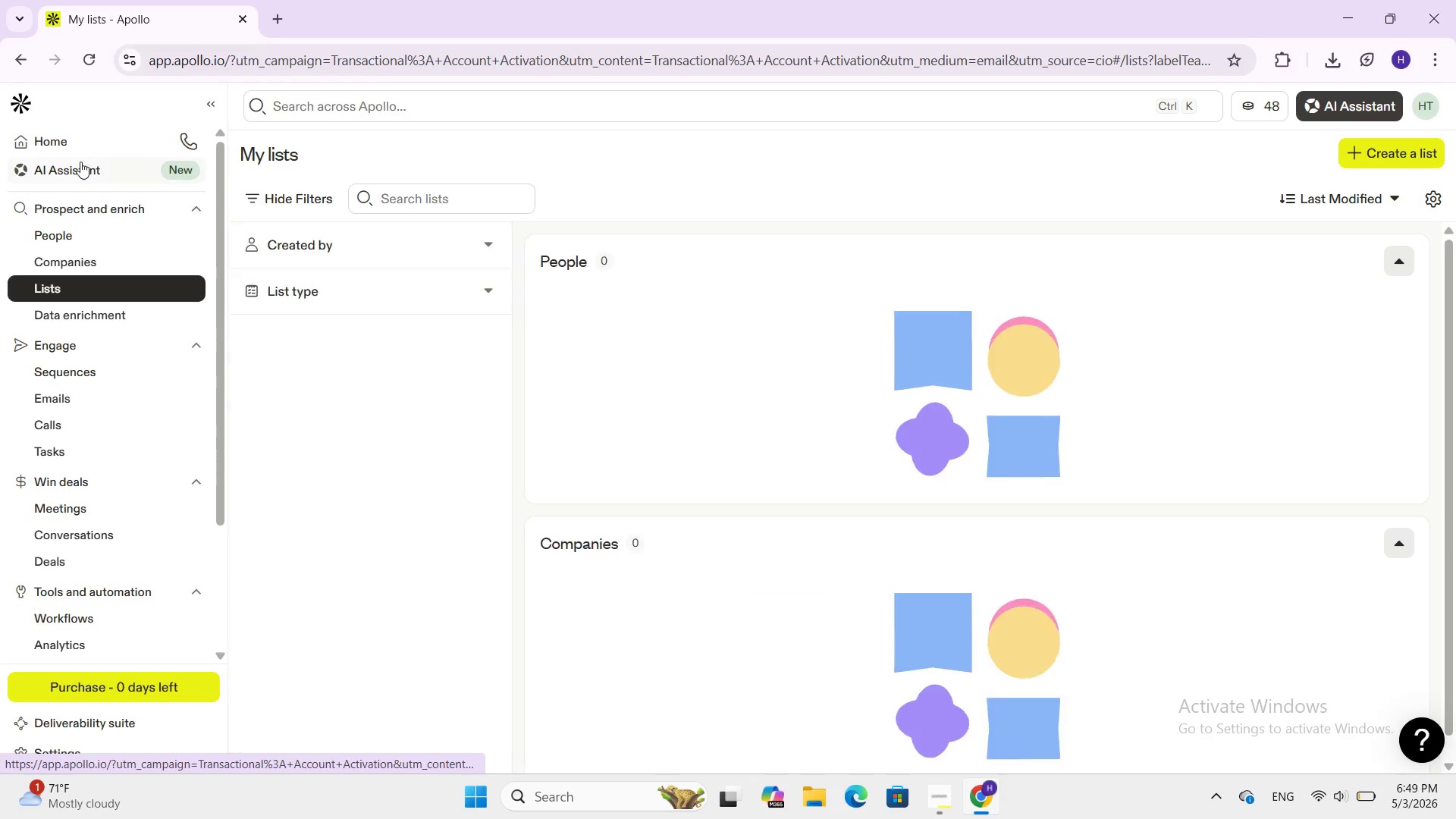 
left_click([80, 141])
 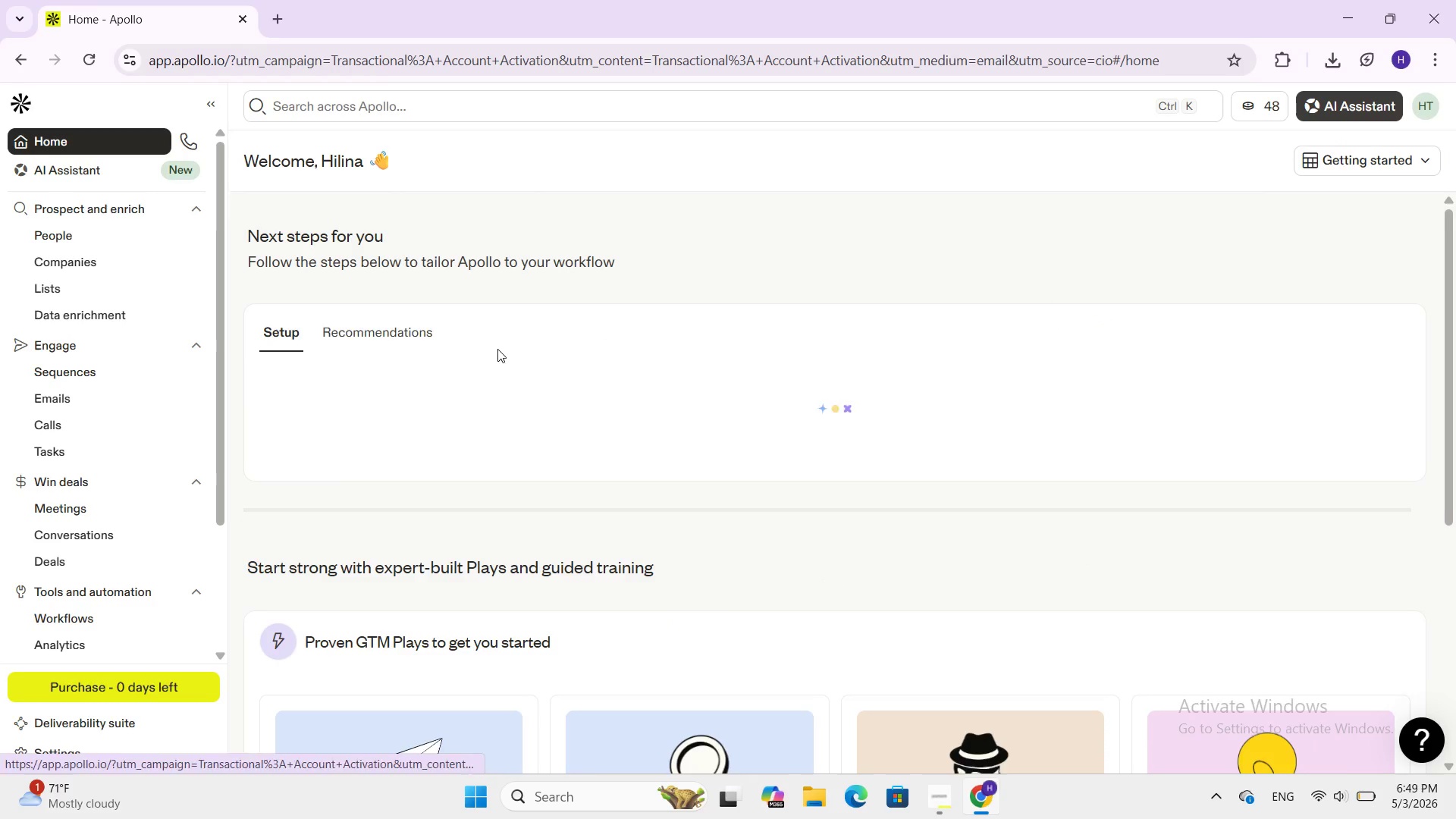 
scroll: coordinate [497, 349], scroll_direction: down, amount: 11.0
 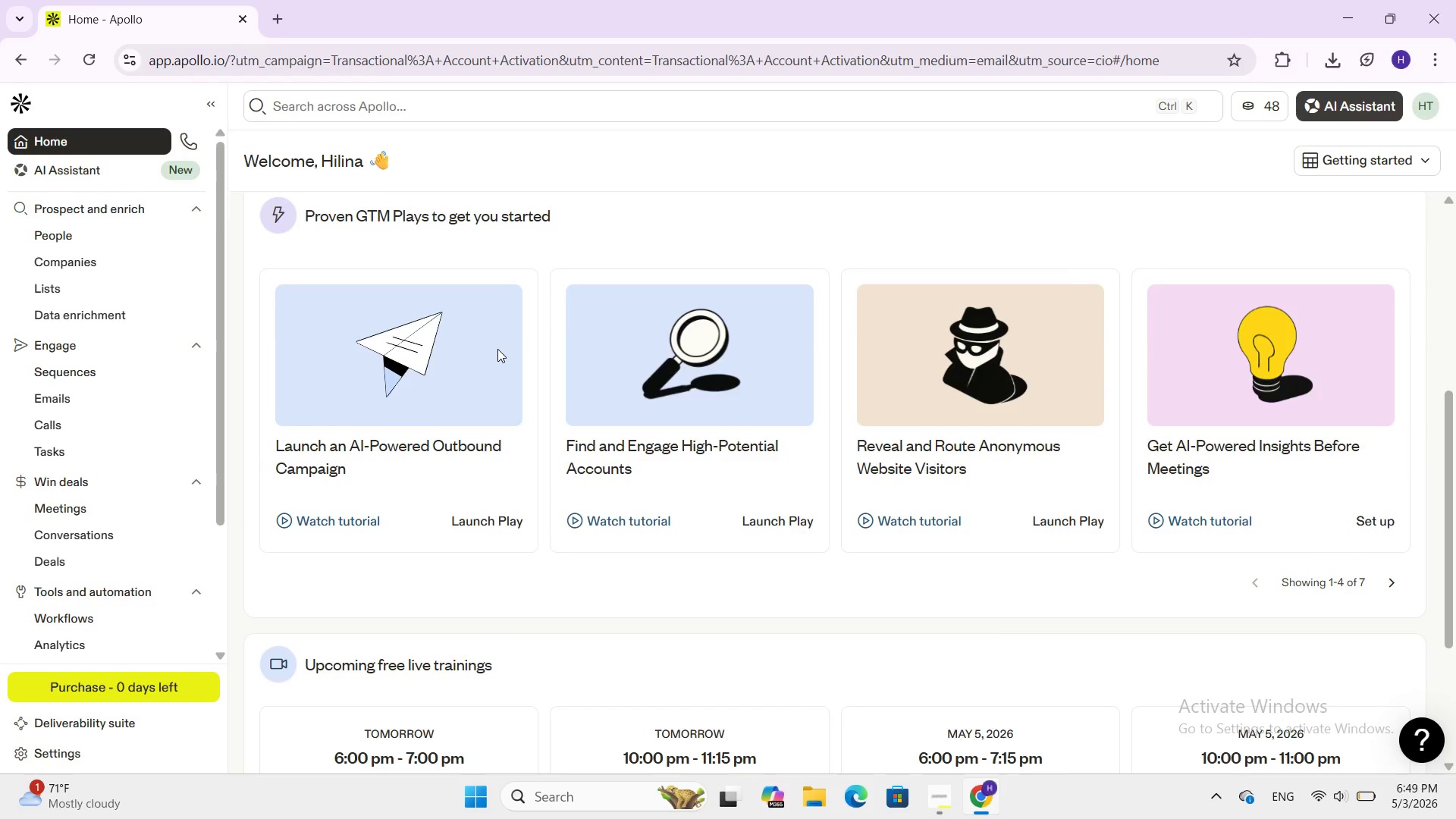 
wait(11.69)
 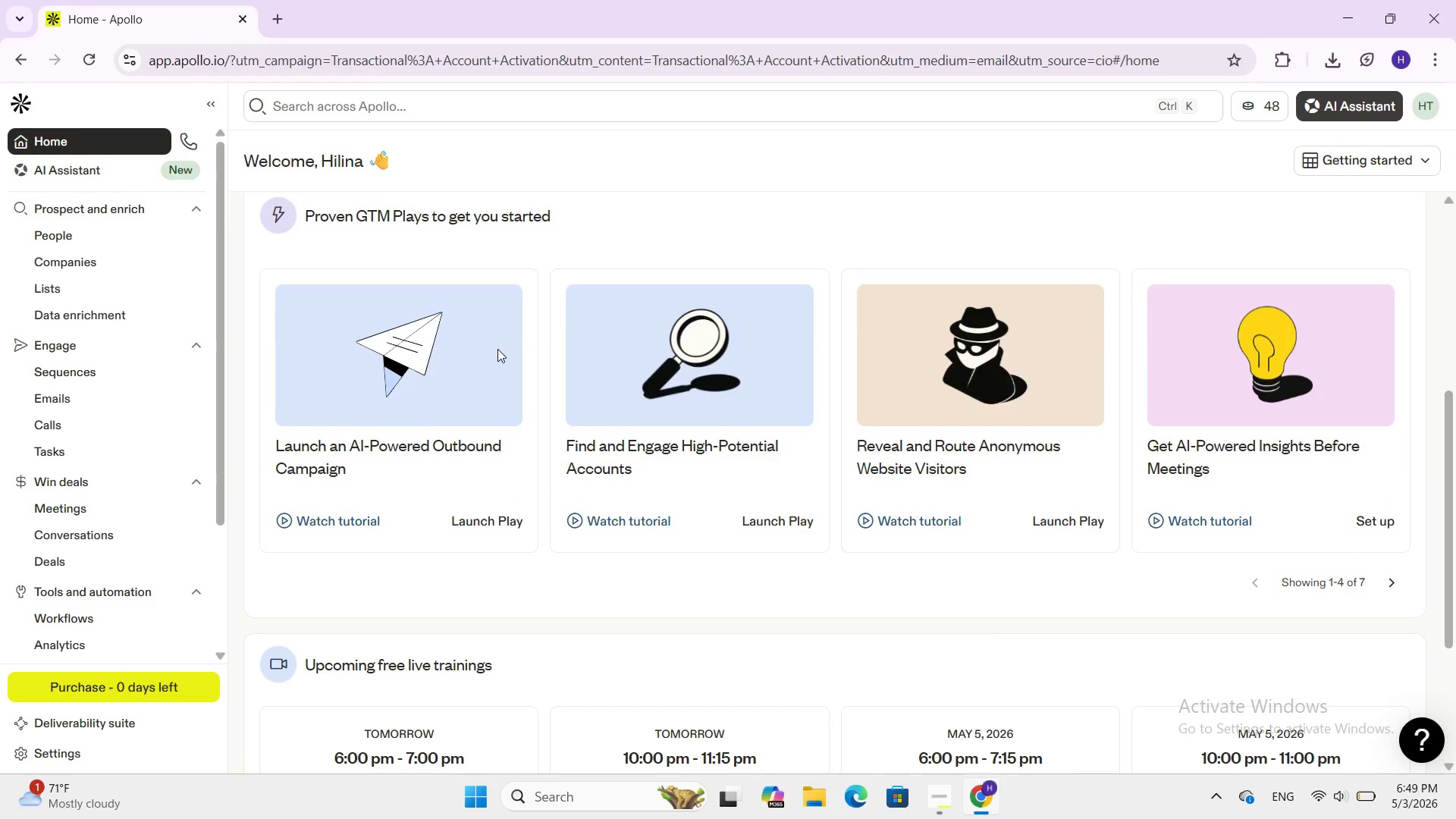 
left_click([41, 305])
 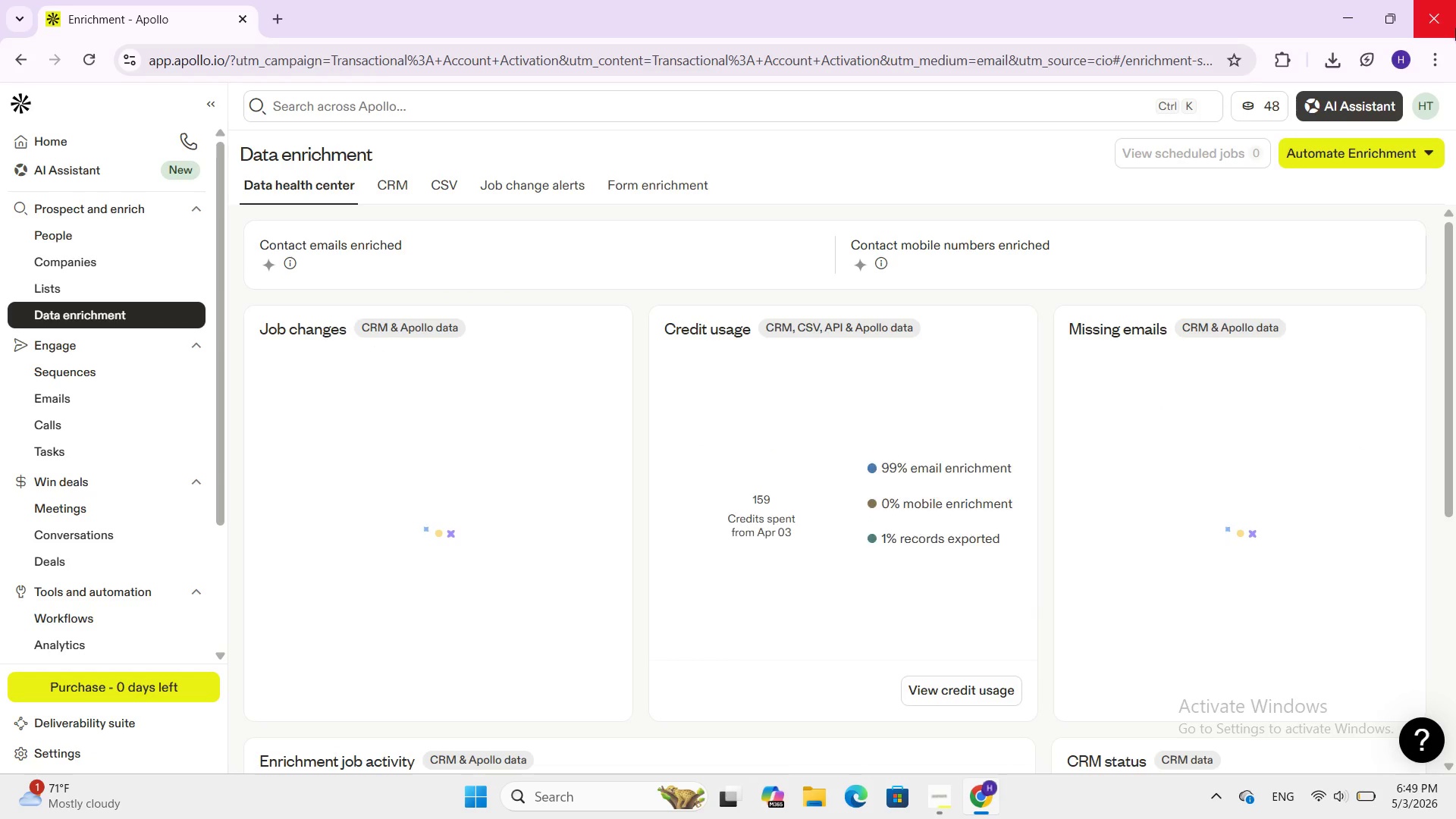 
scroll: coordinate [856, 537], scroll_direction: down, amount: 3.0
 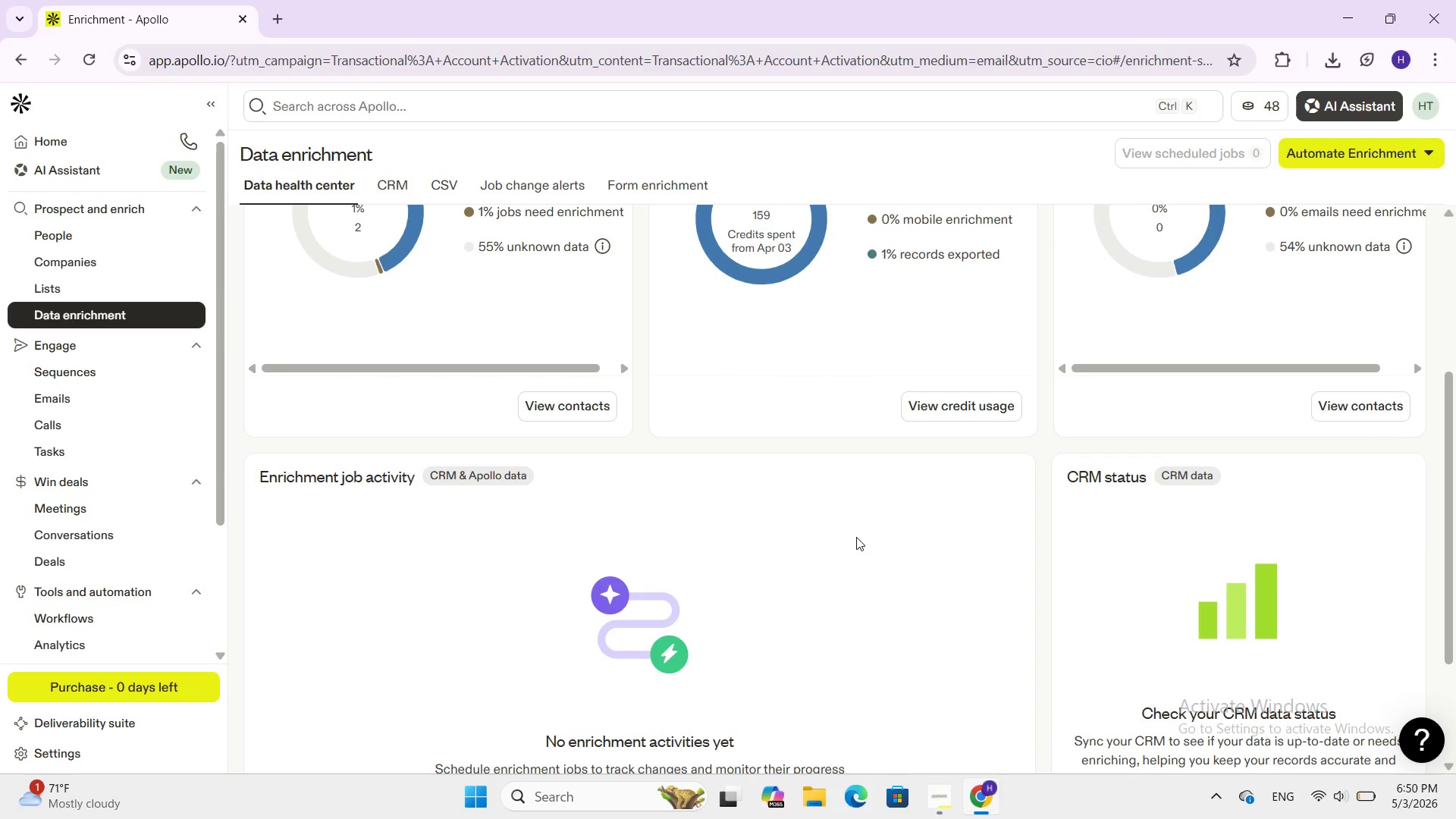 
wait(38.86)
 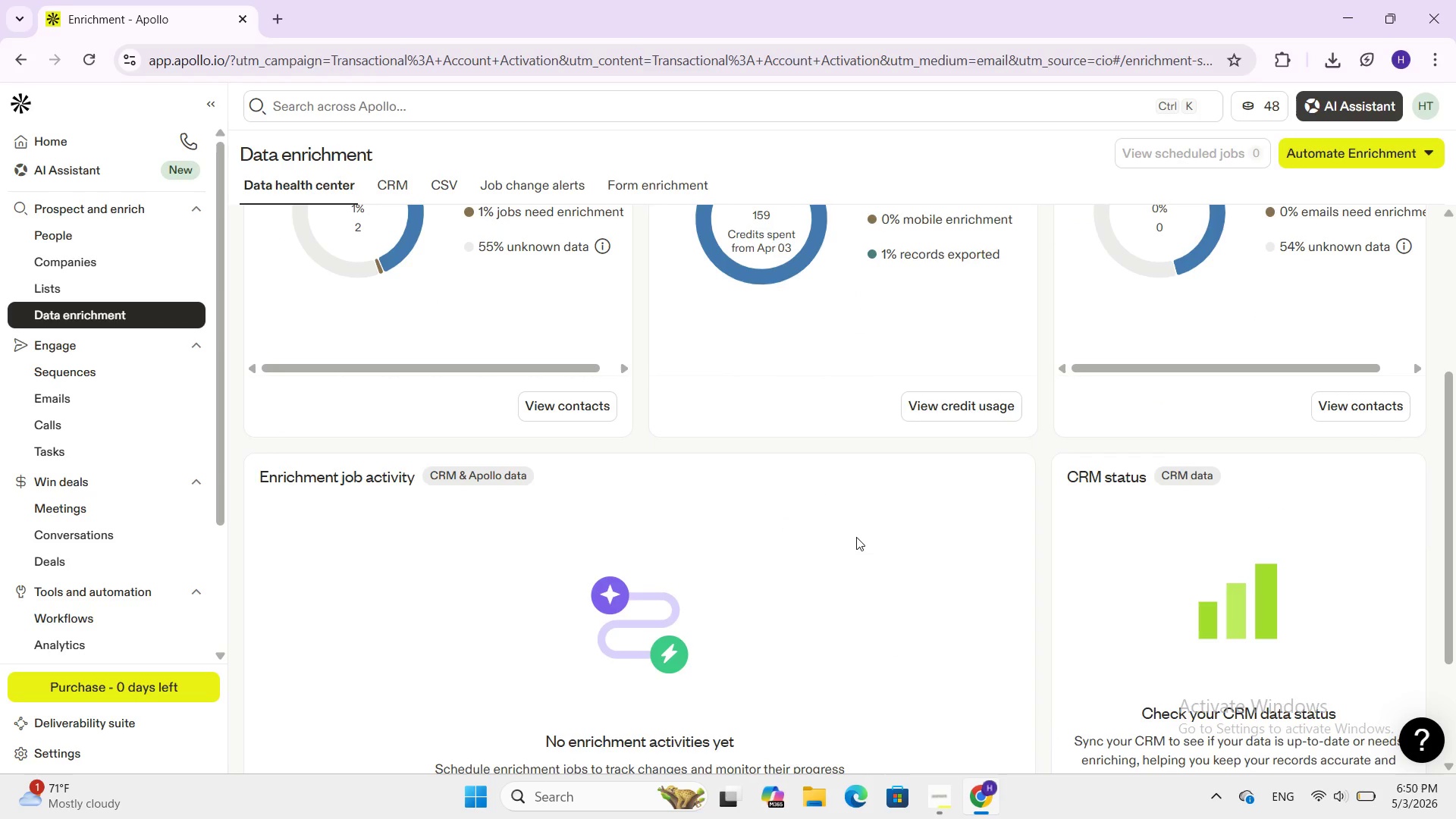 
scroll: coordinate [494, 279], scroll_direction: up, amount: 8.0
 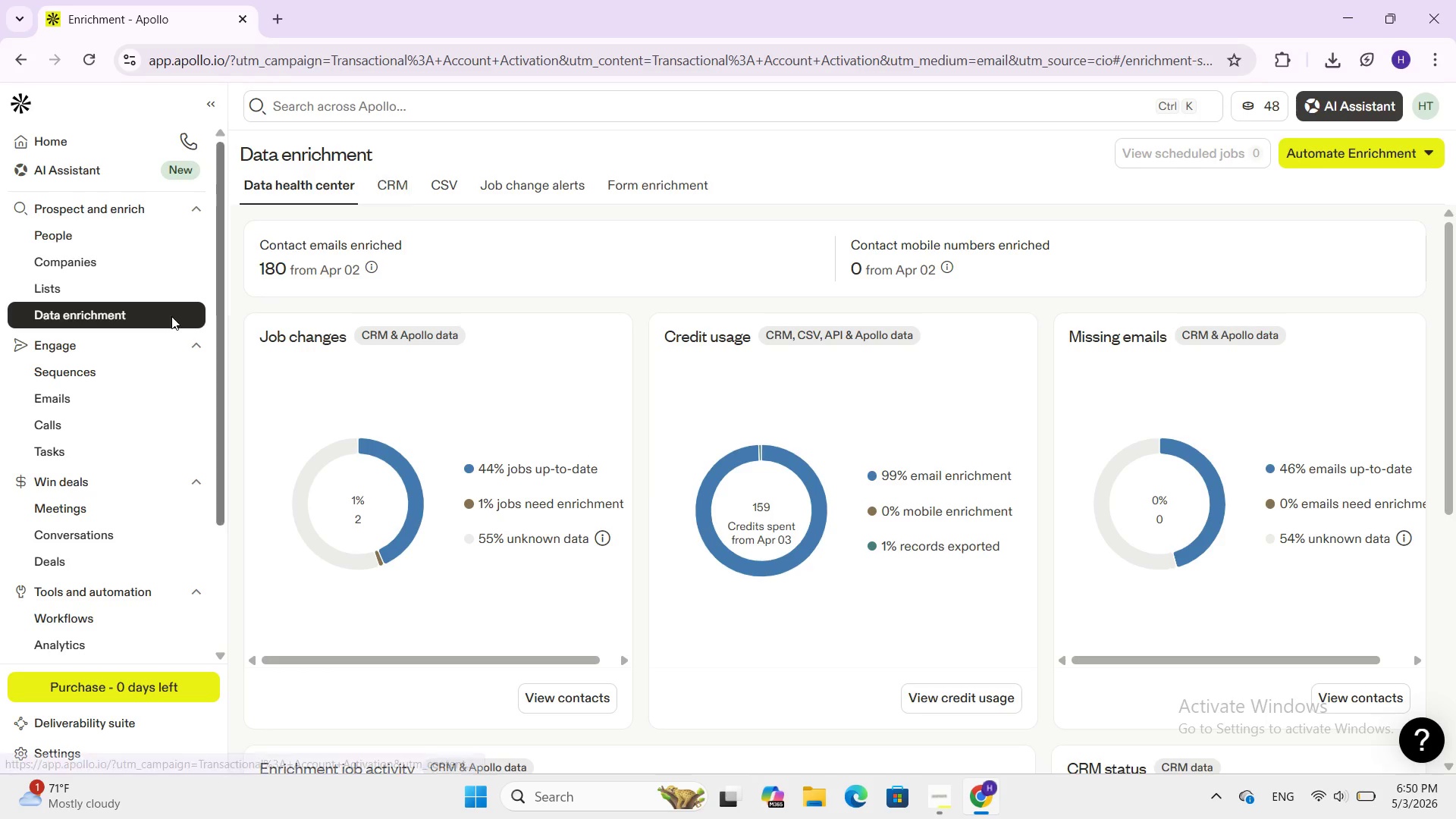 
left_click([124, 372])
 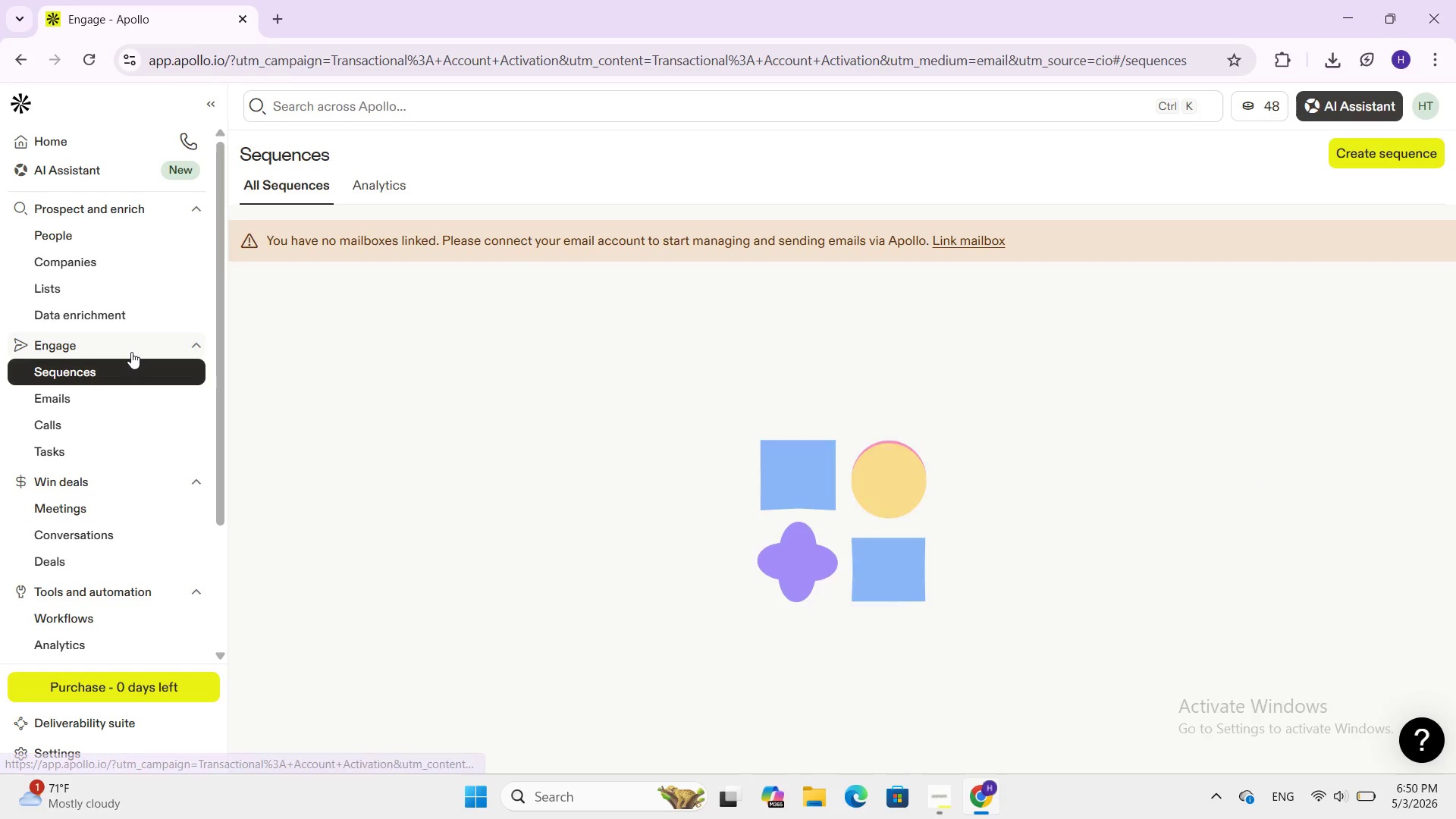 
double_click([131, 352])
 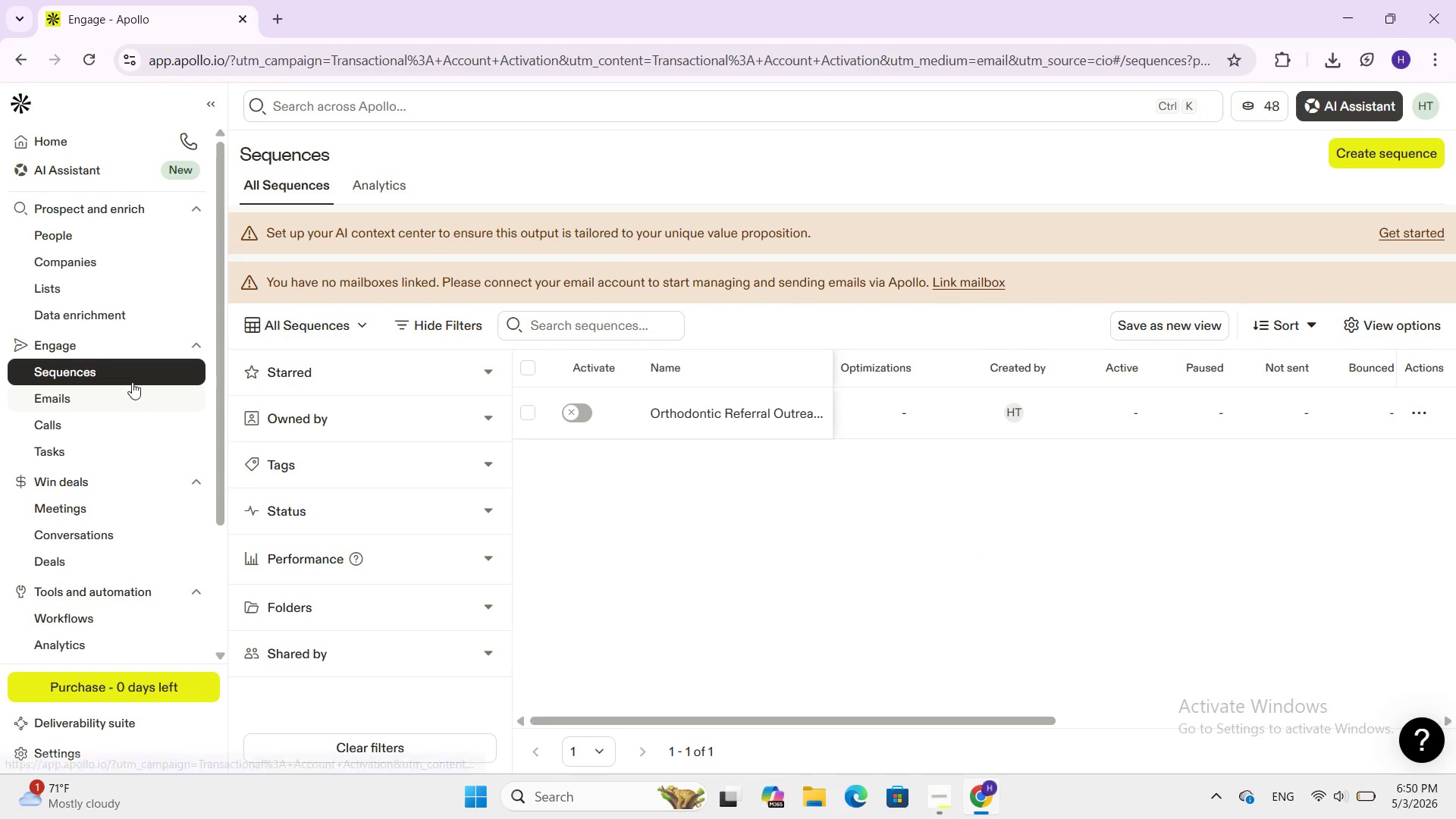 
left_click([134, 390])
 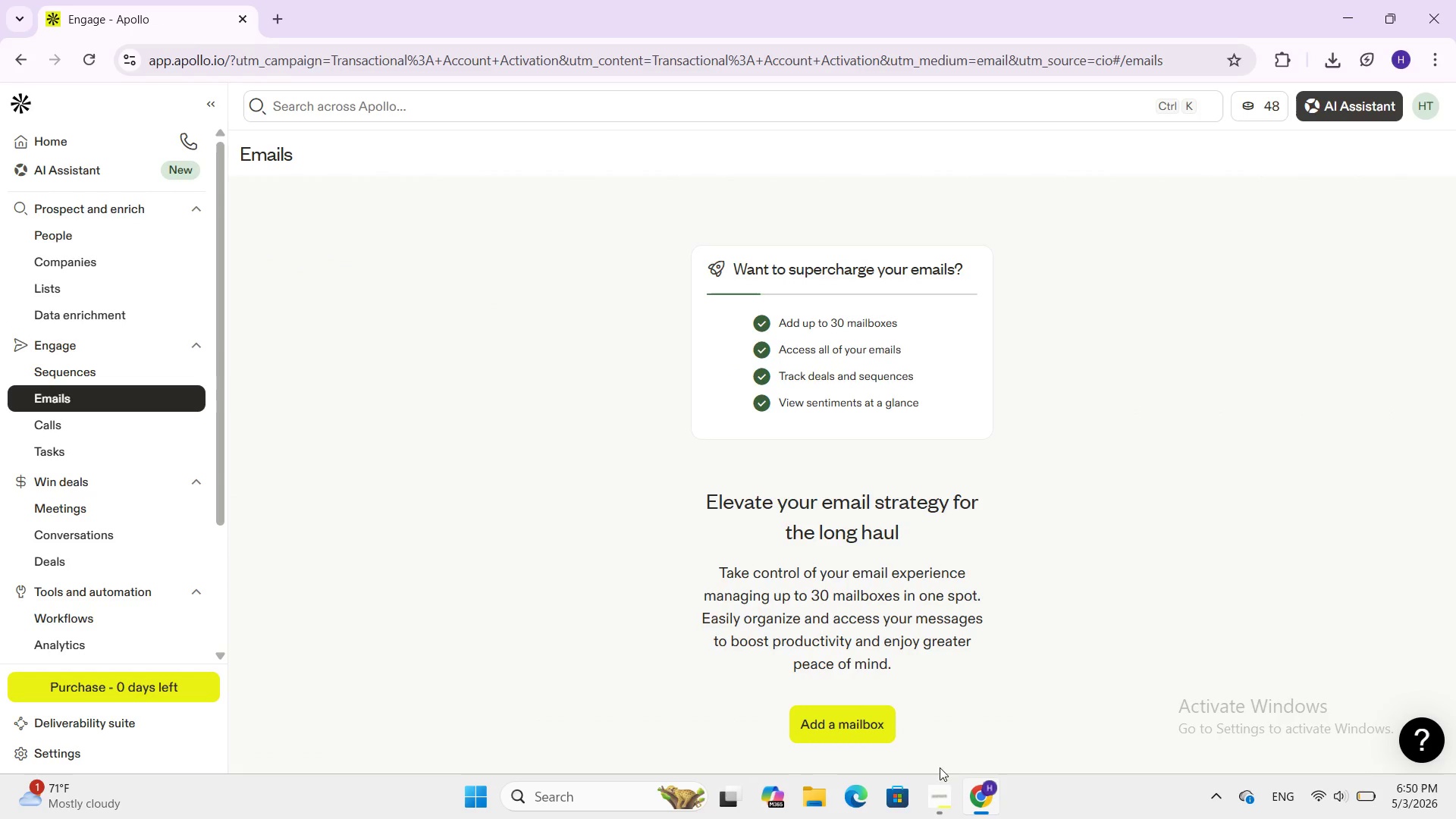 
left_click([950, 793])